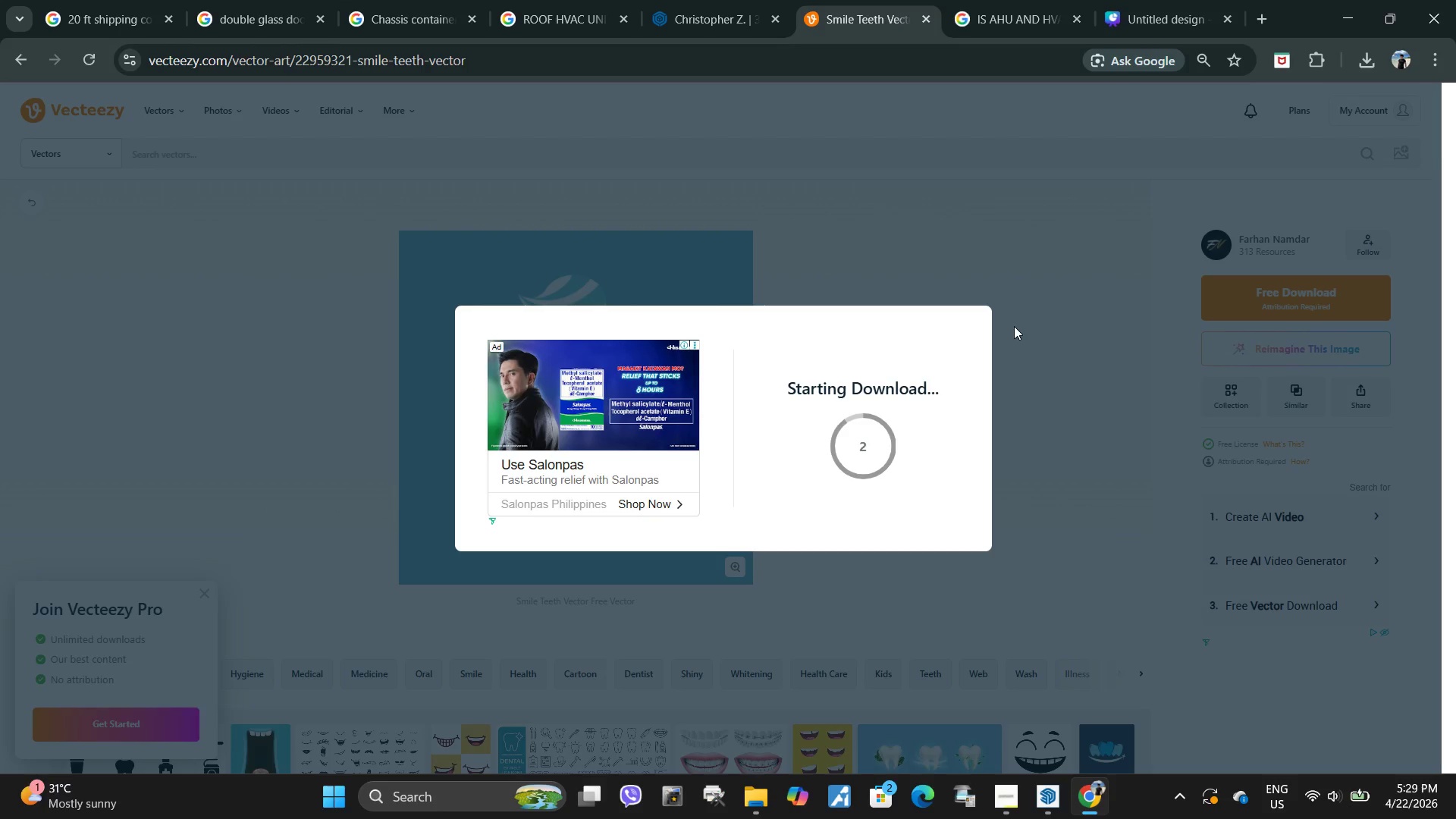 
left_click([763, 801])
 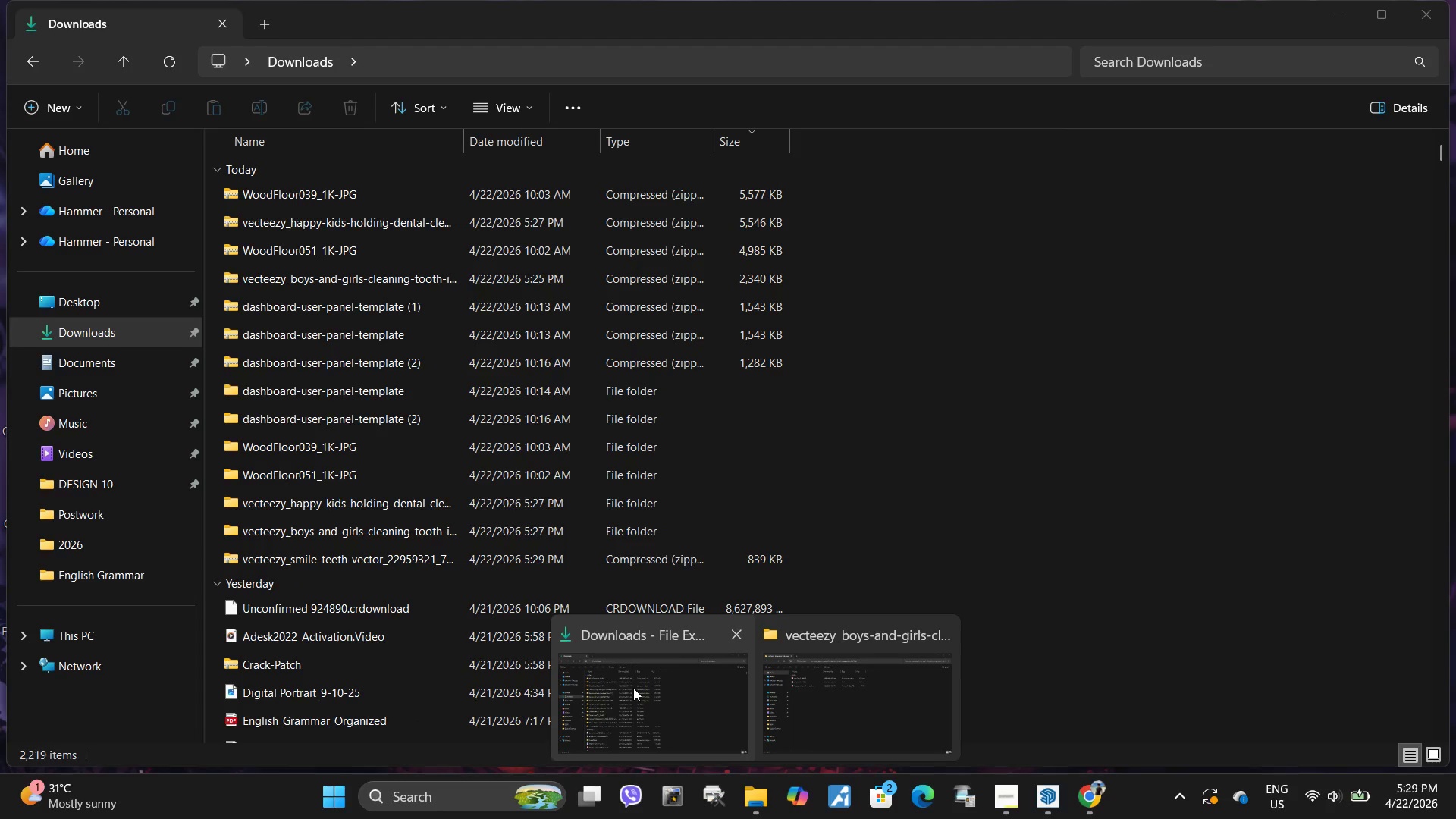 
left_click([633, 688])
 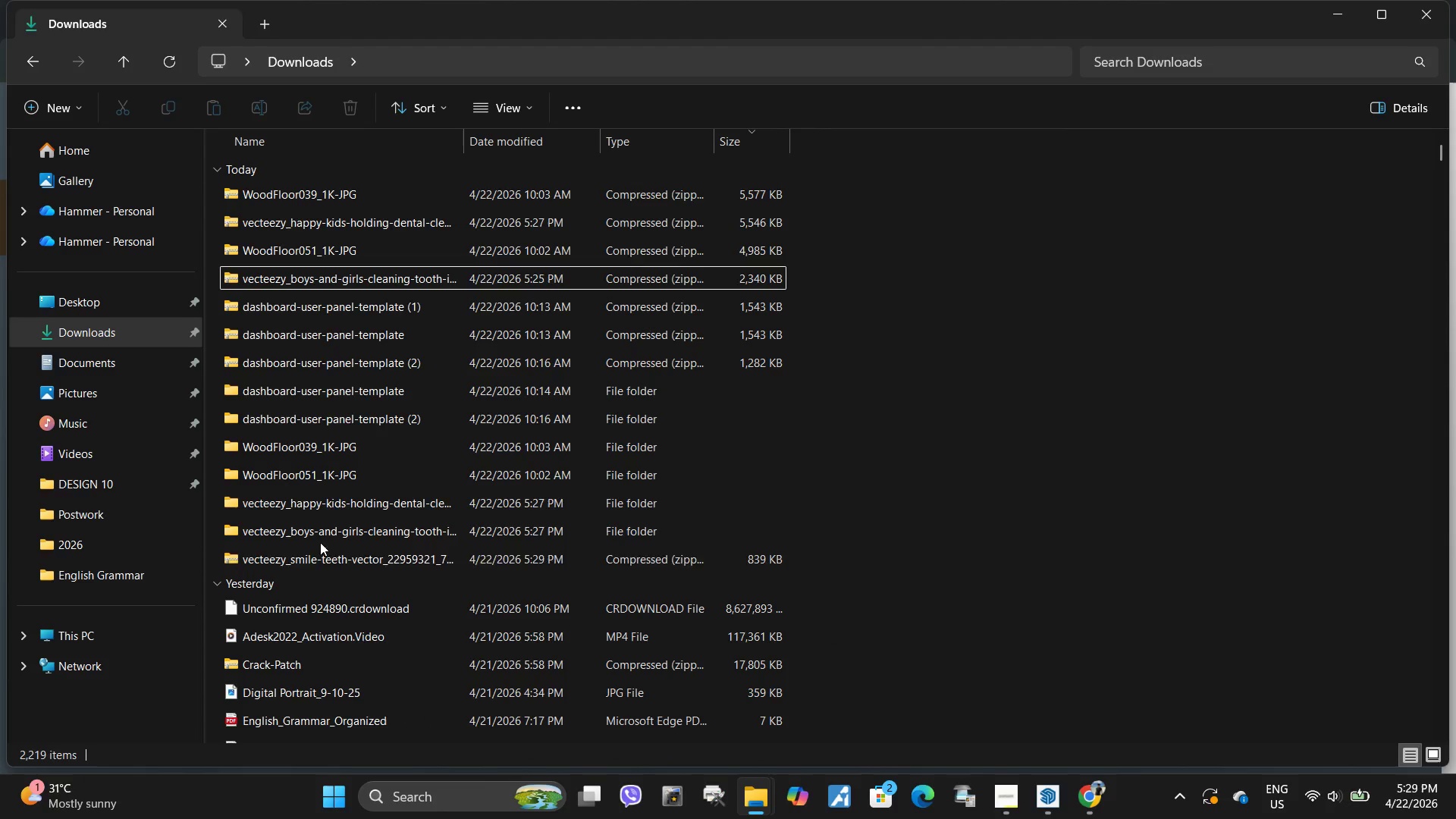 
left_click([316, 557])
 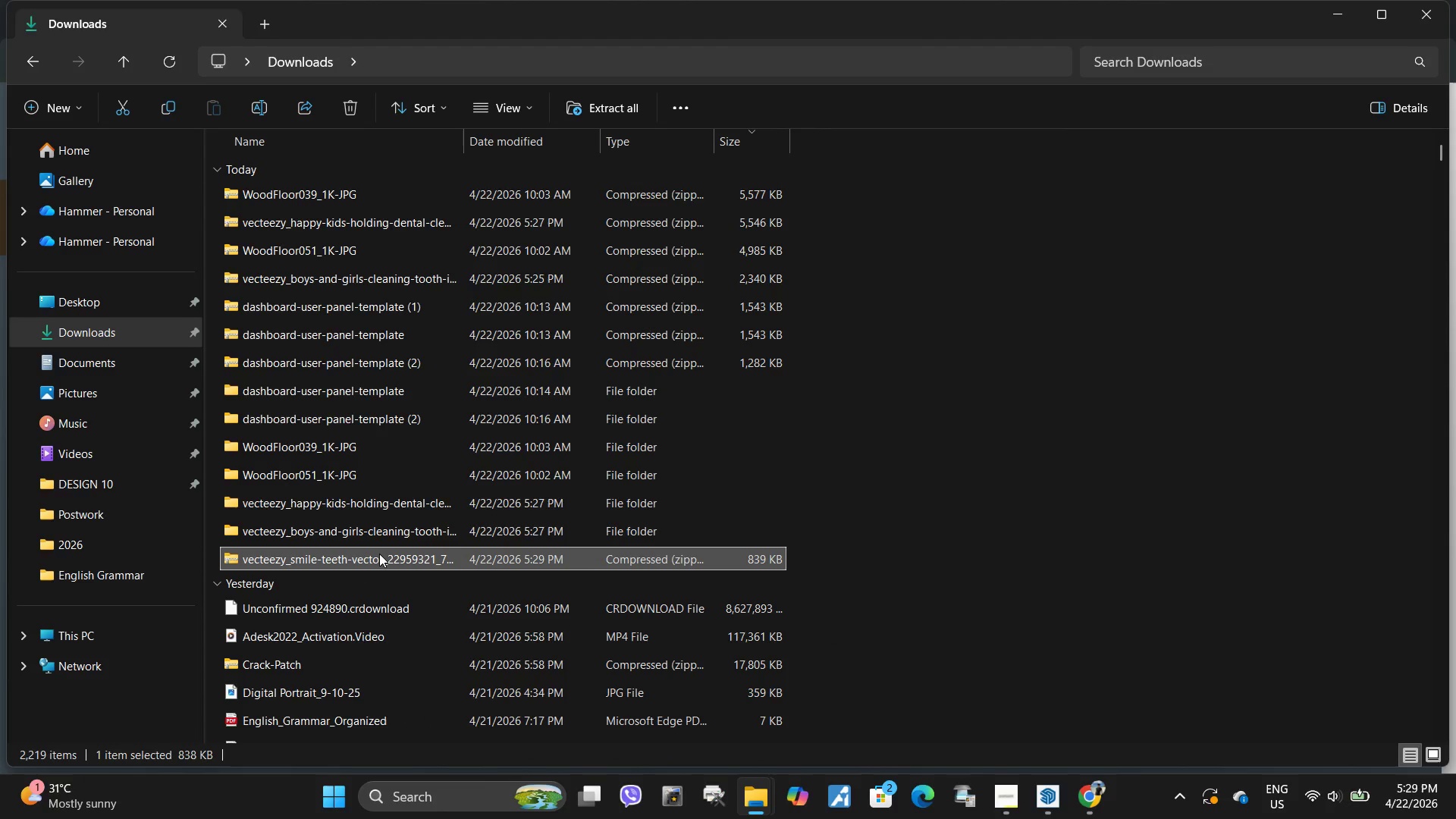 
right_click([391, 558])
 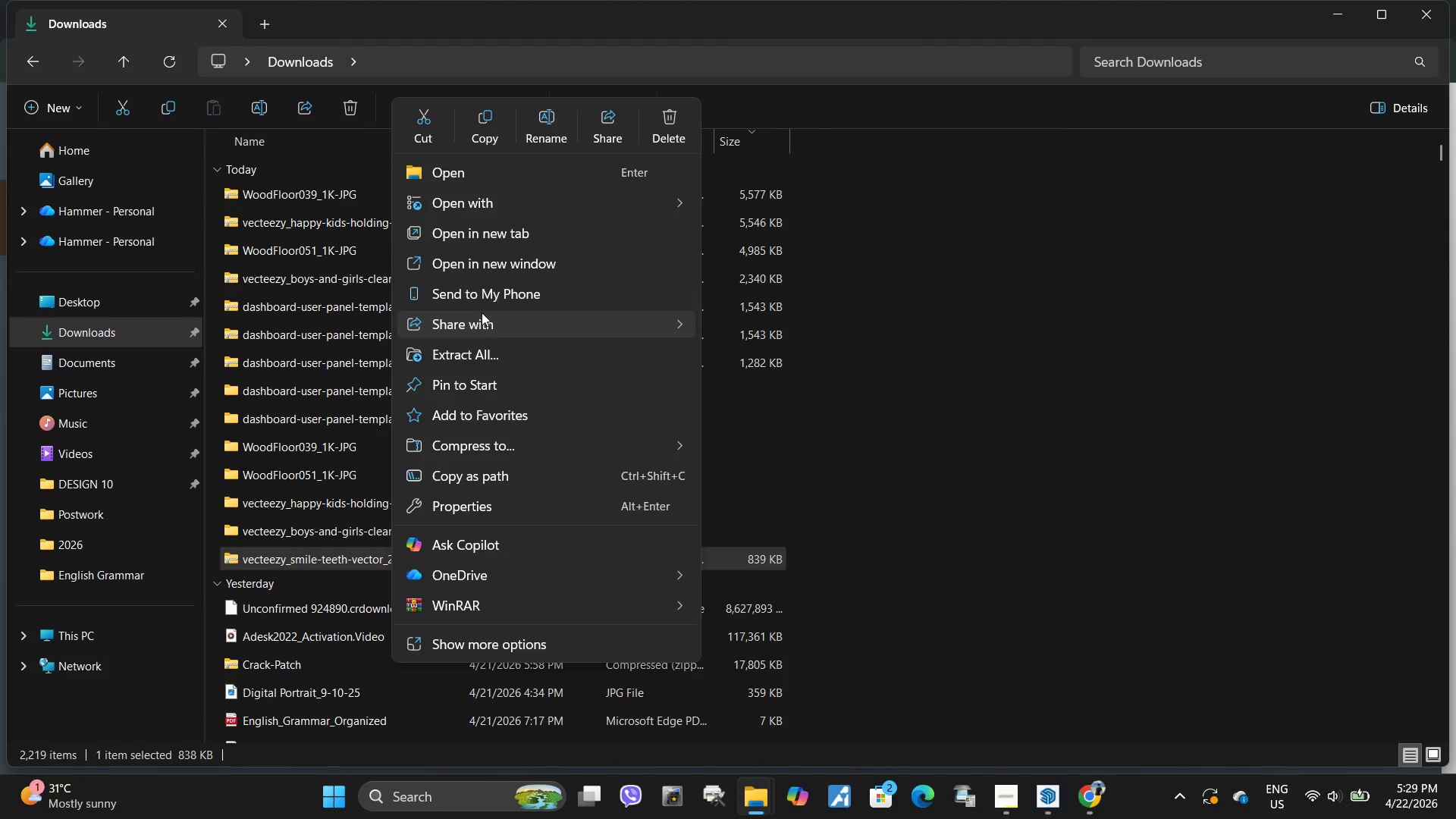 
left_click([487, 350])
 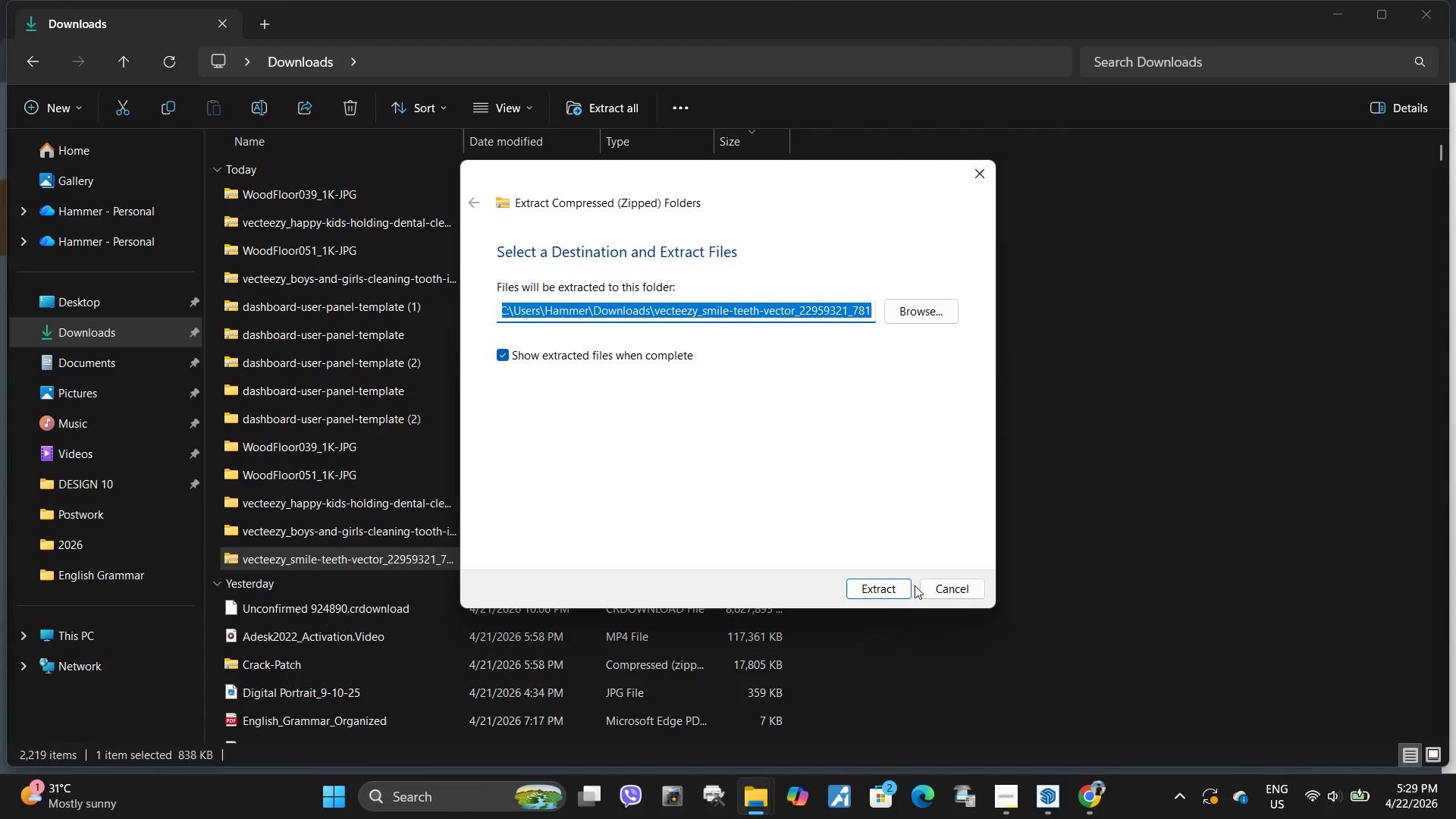 
left_click([890, 582])
 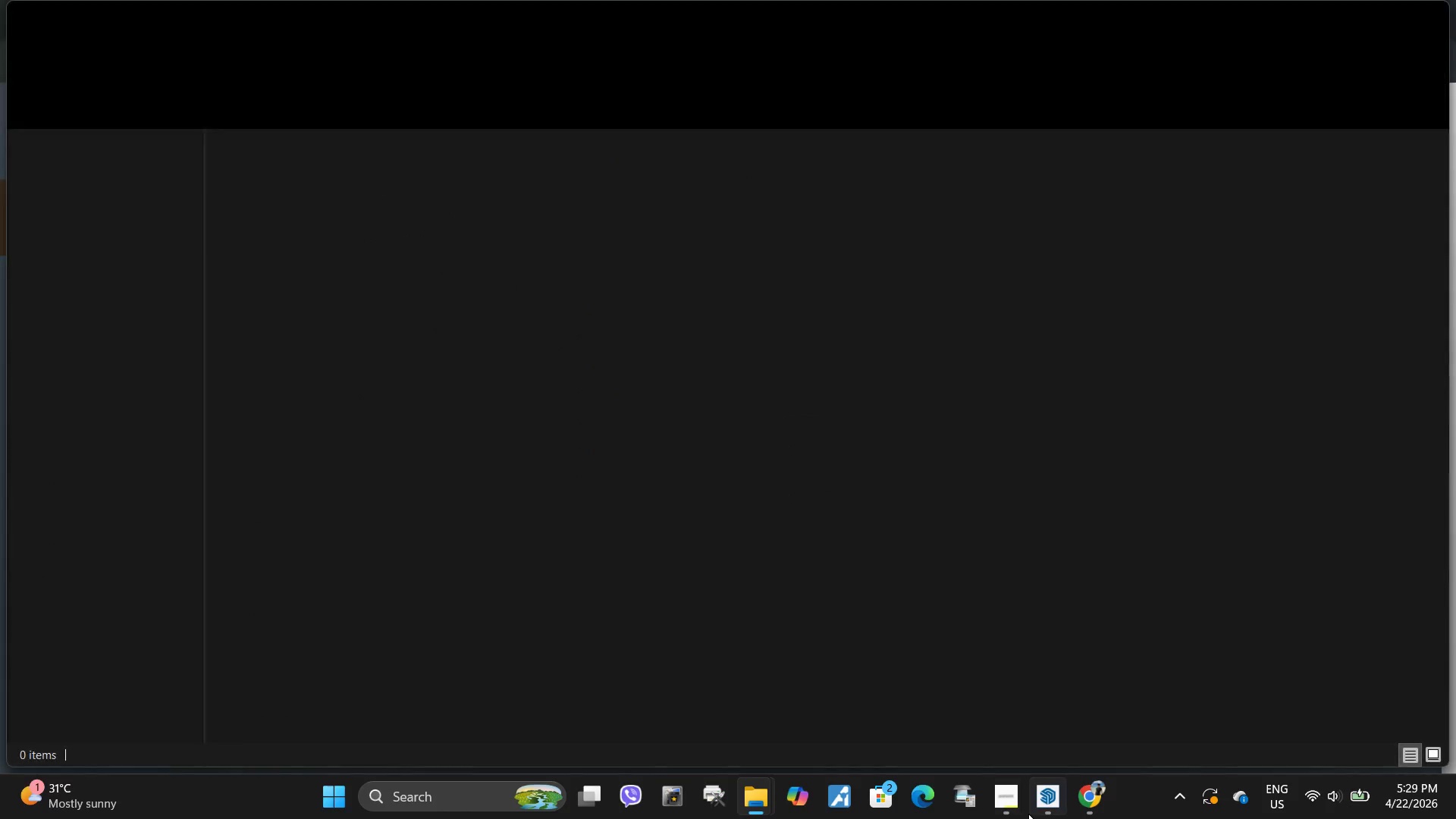 
left_click([998, 797])